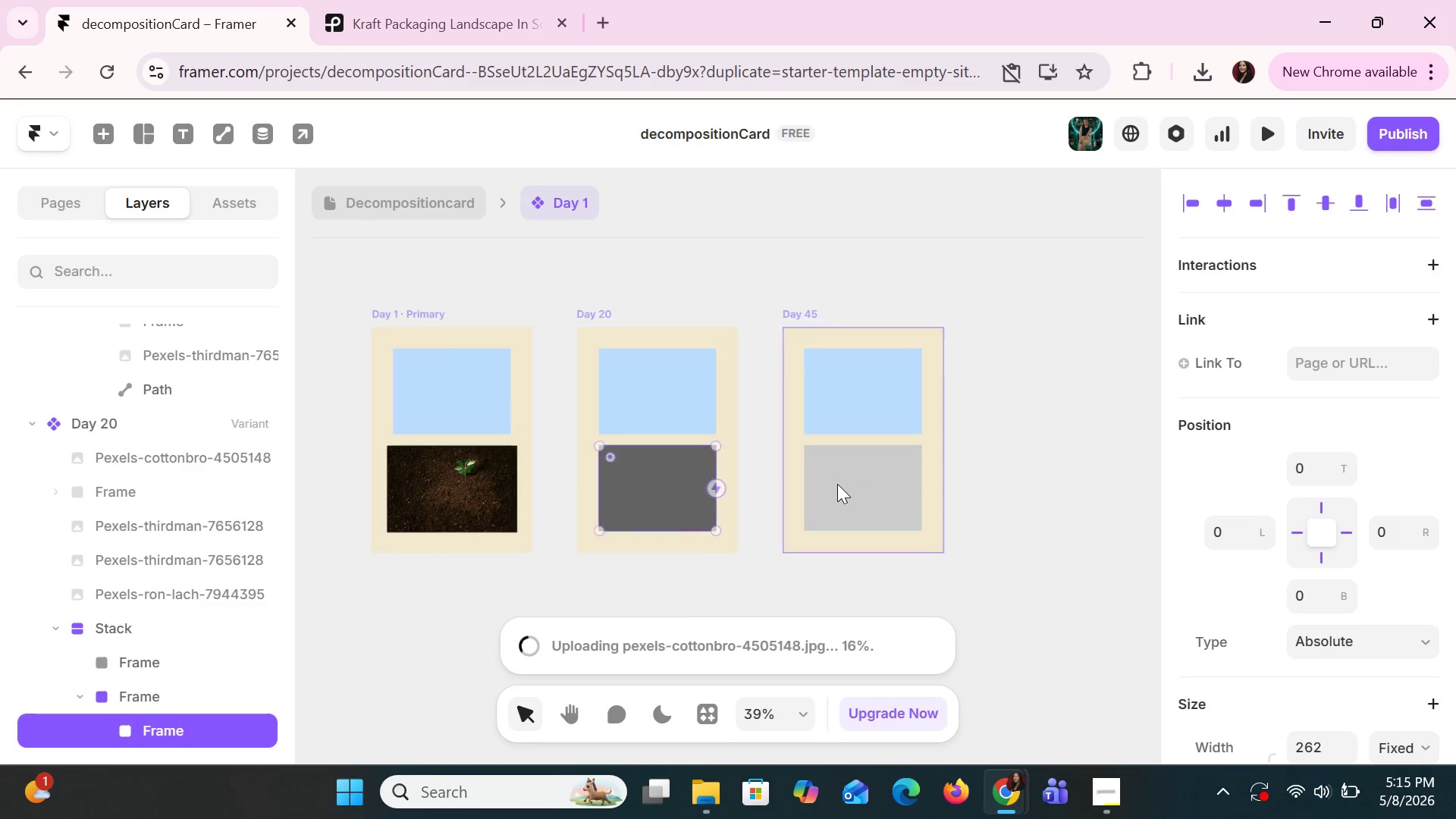 
scroll: coordinate [836, 483], scroll_direction: up, amount: 2.0
 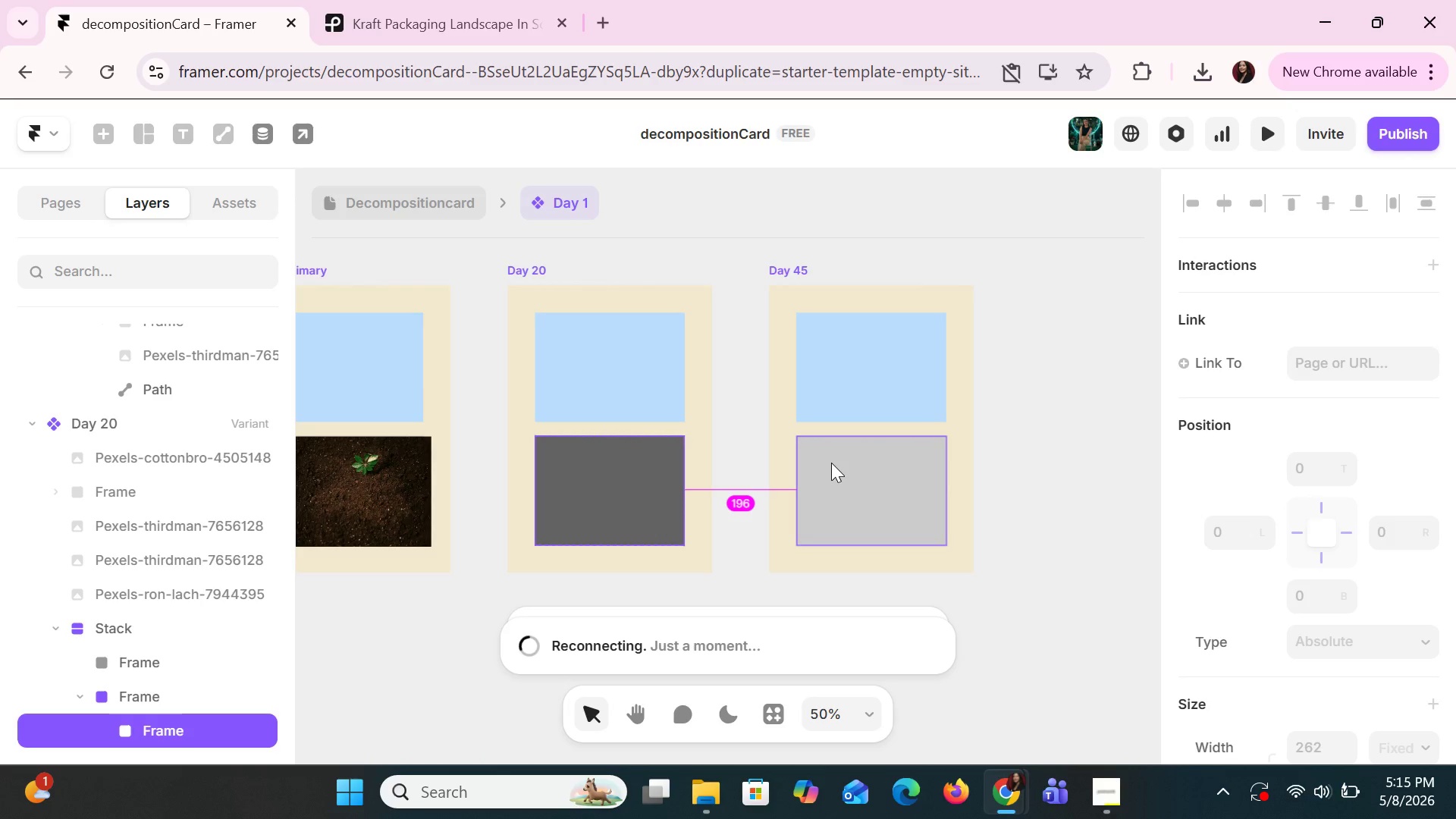 
wait(29.34)
 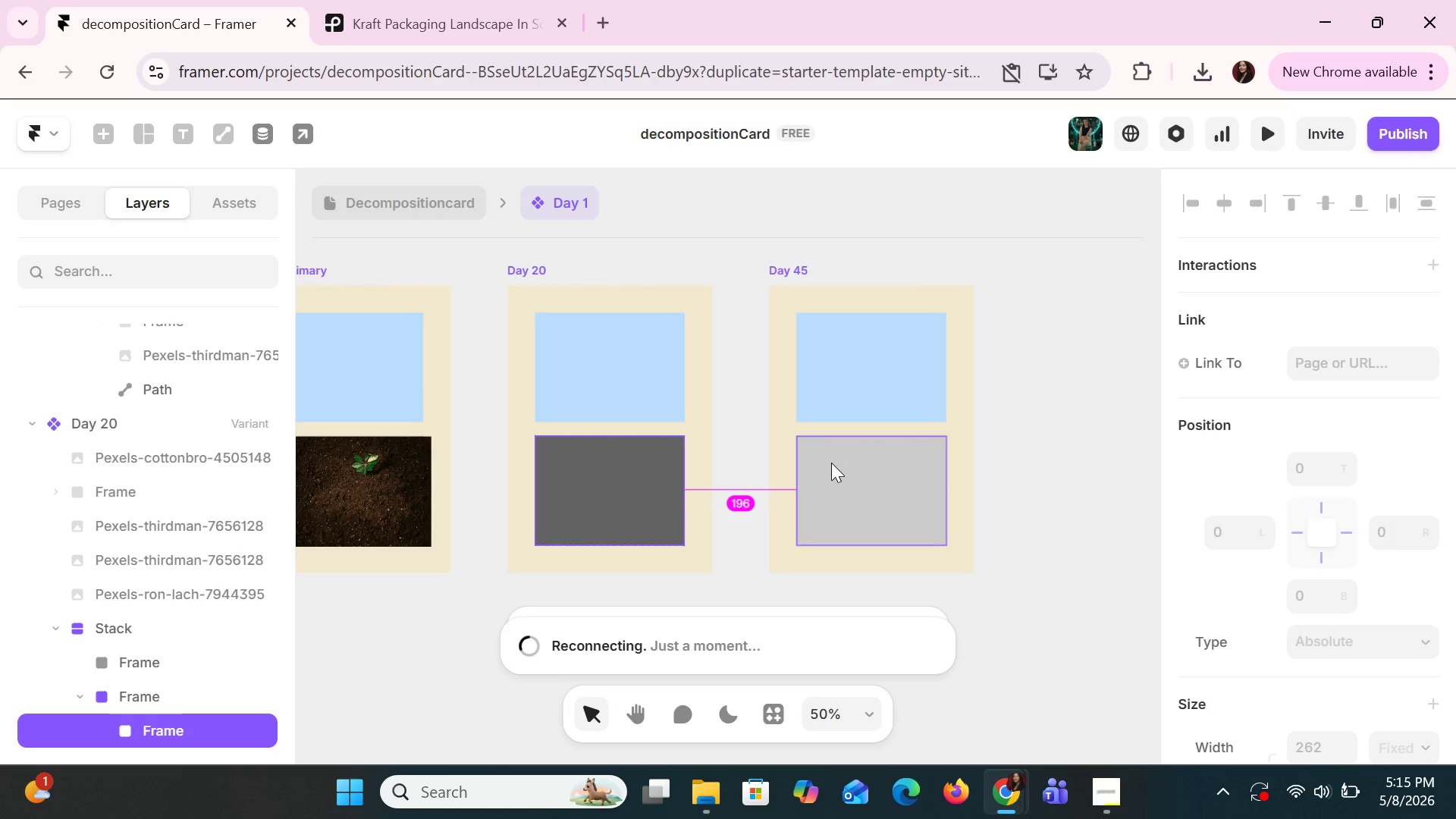 
left_click([1118, 793])